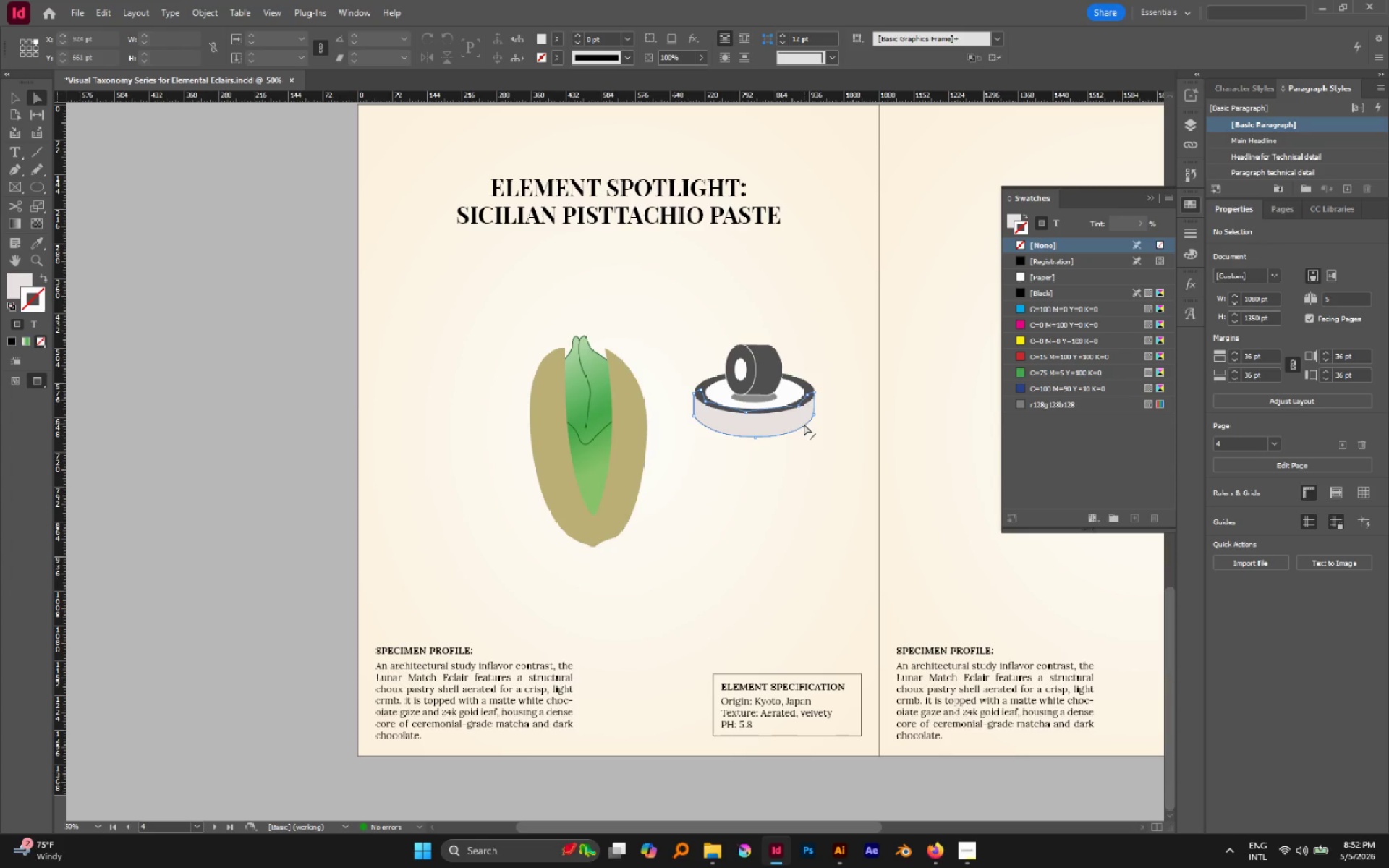 
wait(14.0)
 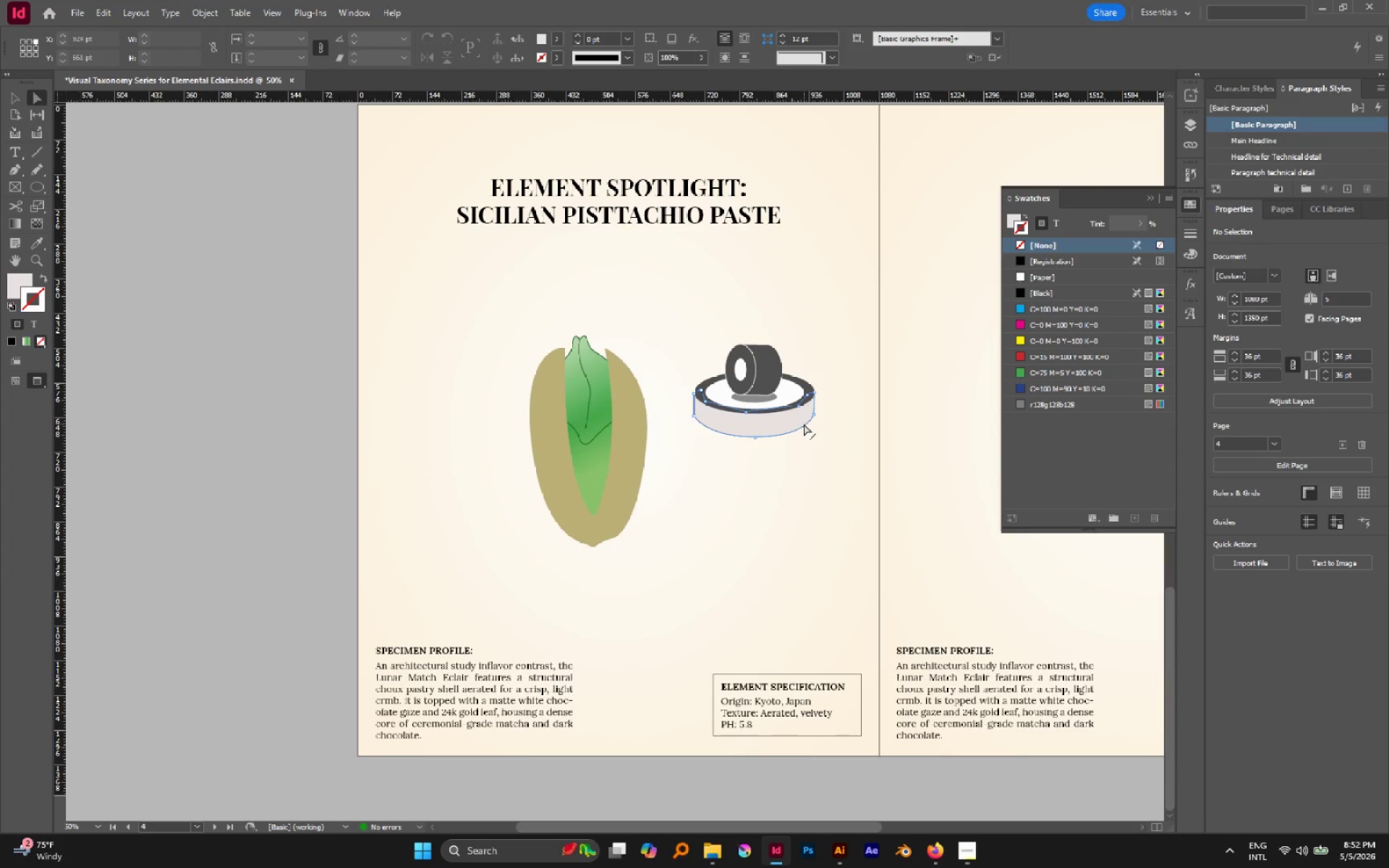 
hold_key(key=AltLeft, duration=0.56)
scroll: coordinate [767, 367], scroll_direction: up, amount: 1.0
 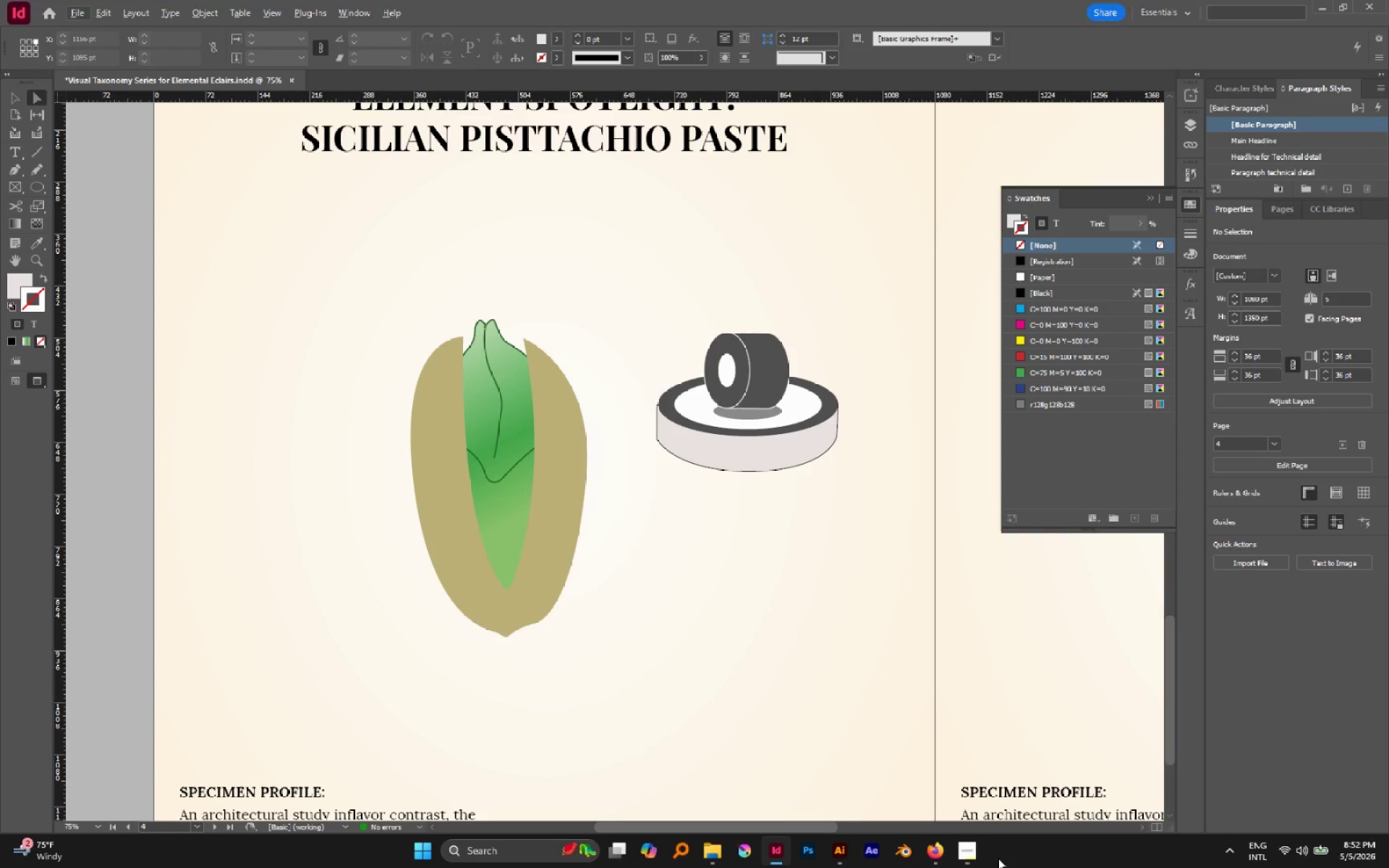 
left_click([974, 851])